 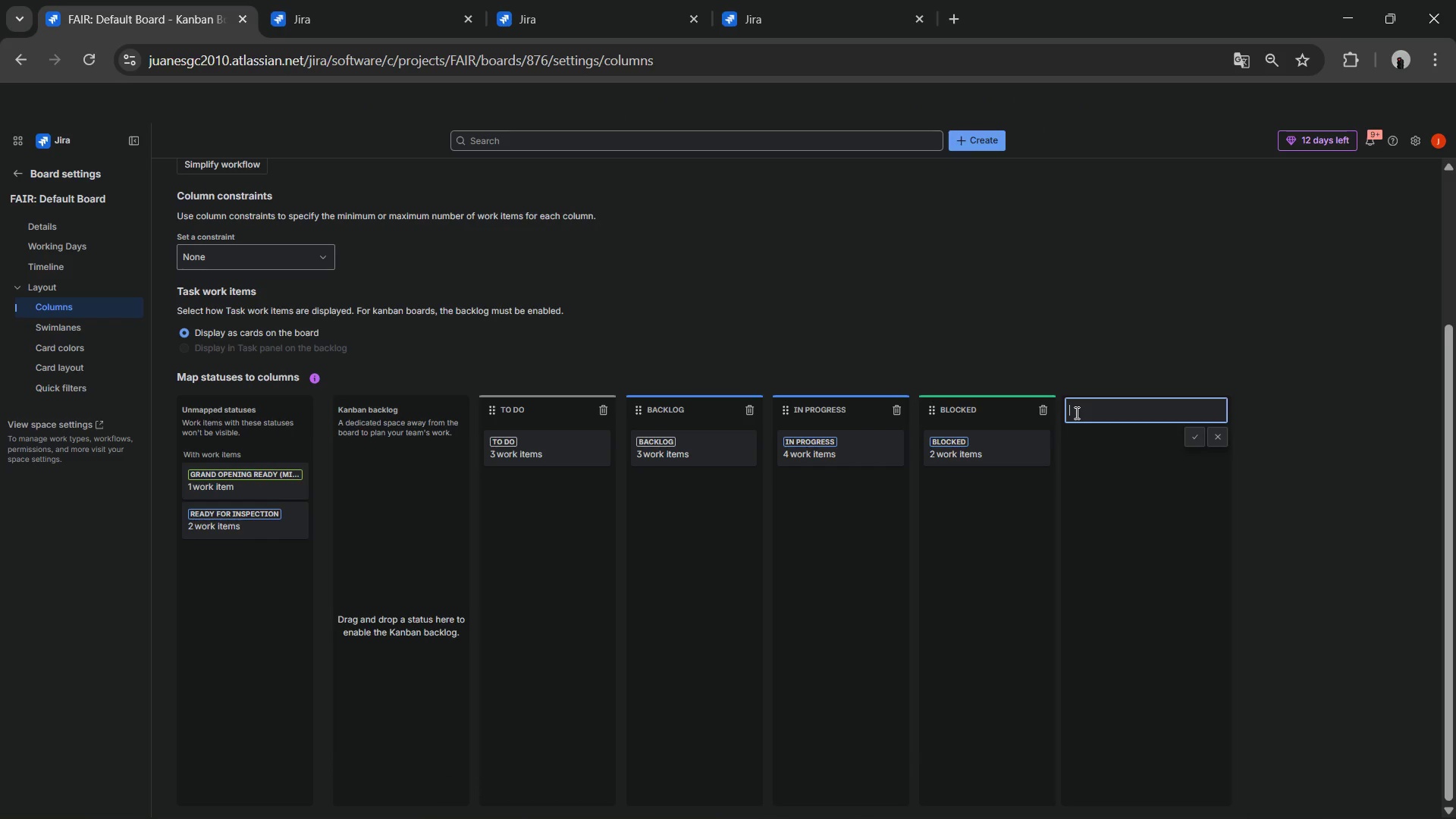 
key(Control+V)
 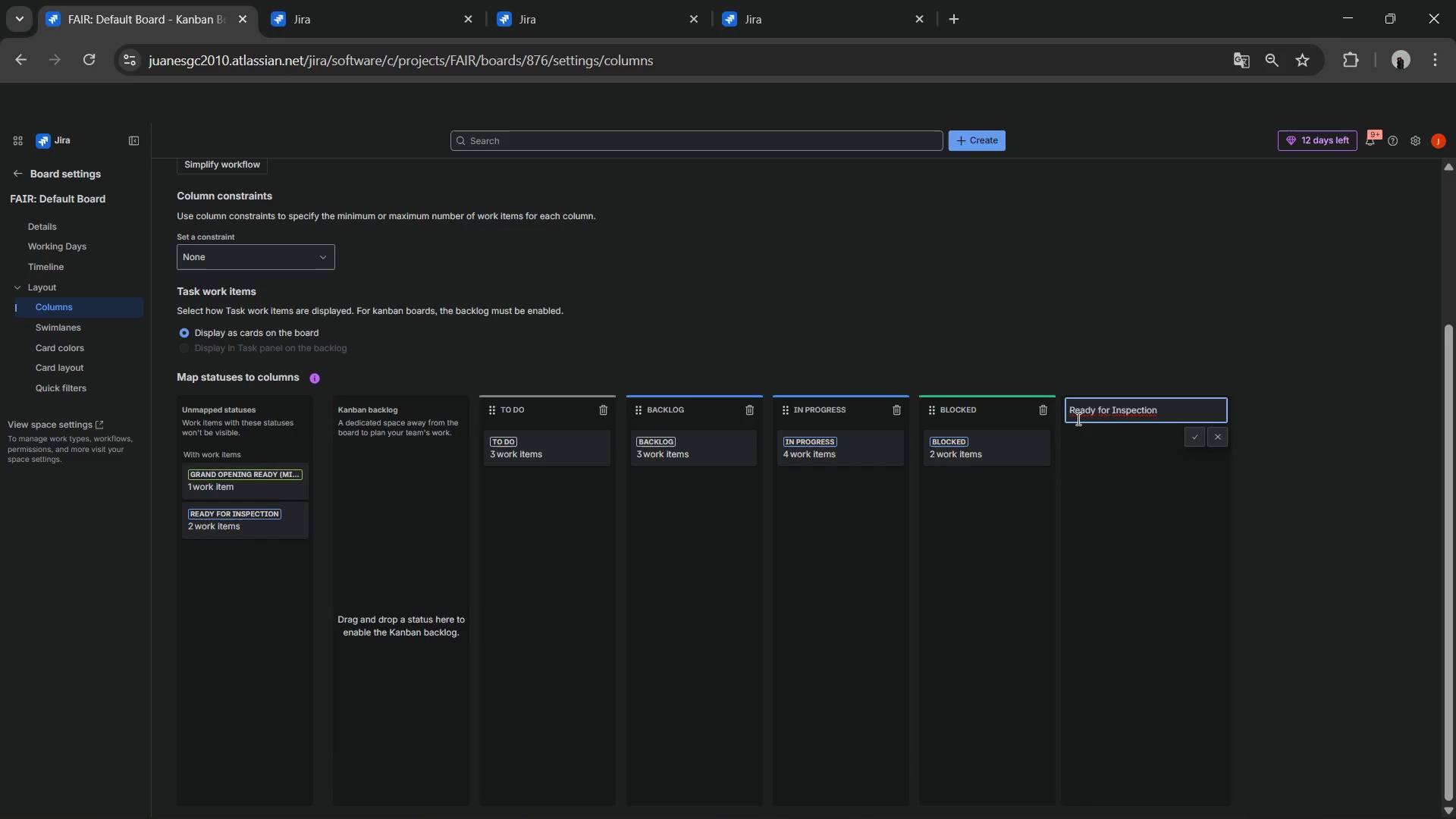 
key(Enter)
 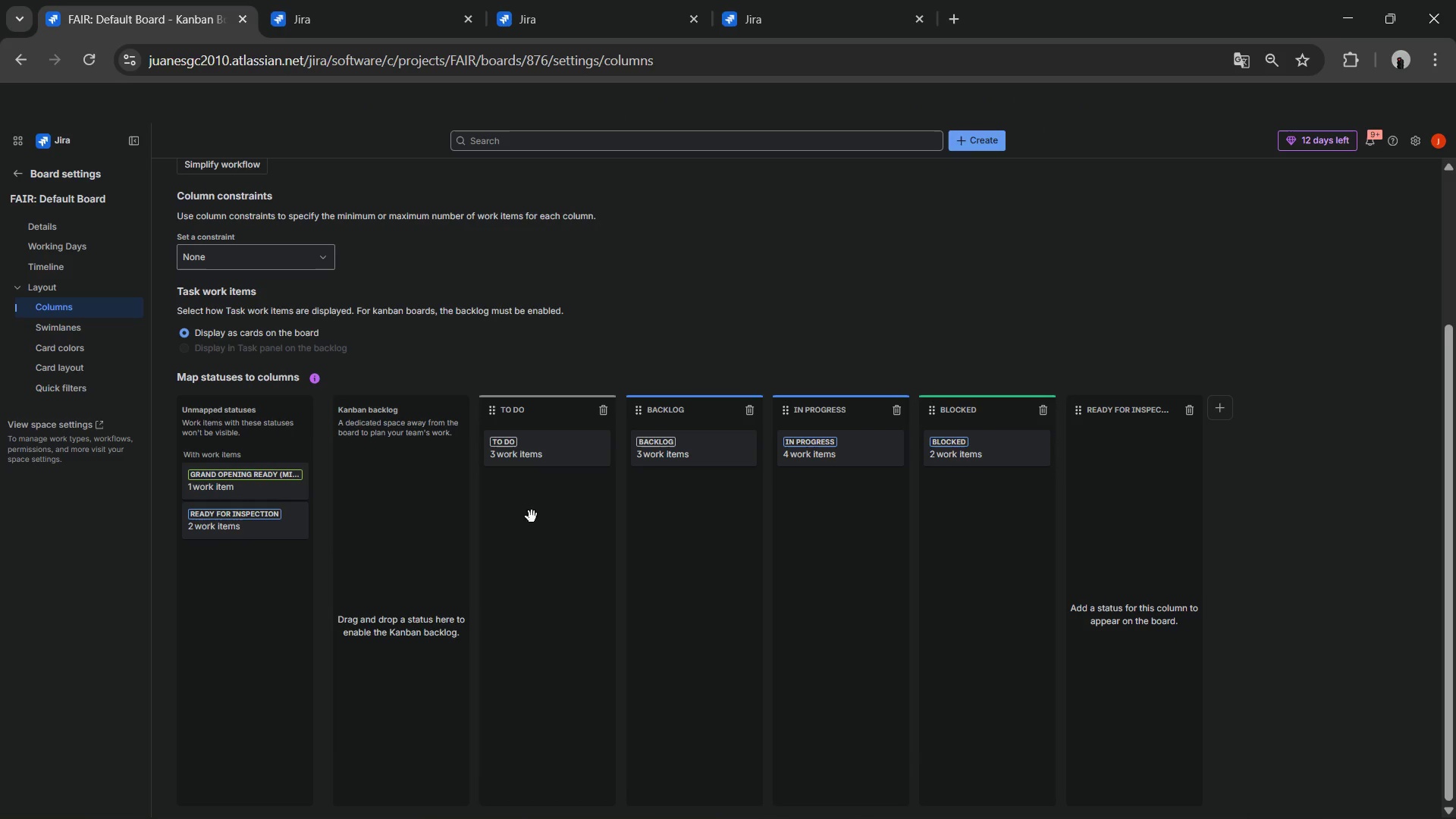 
left_click_drag(start_coordinate=[253, 528], to_coordinate=[1162, 477])
 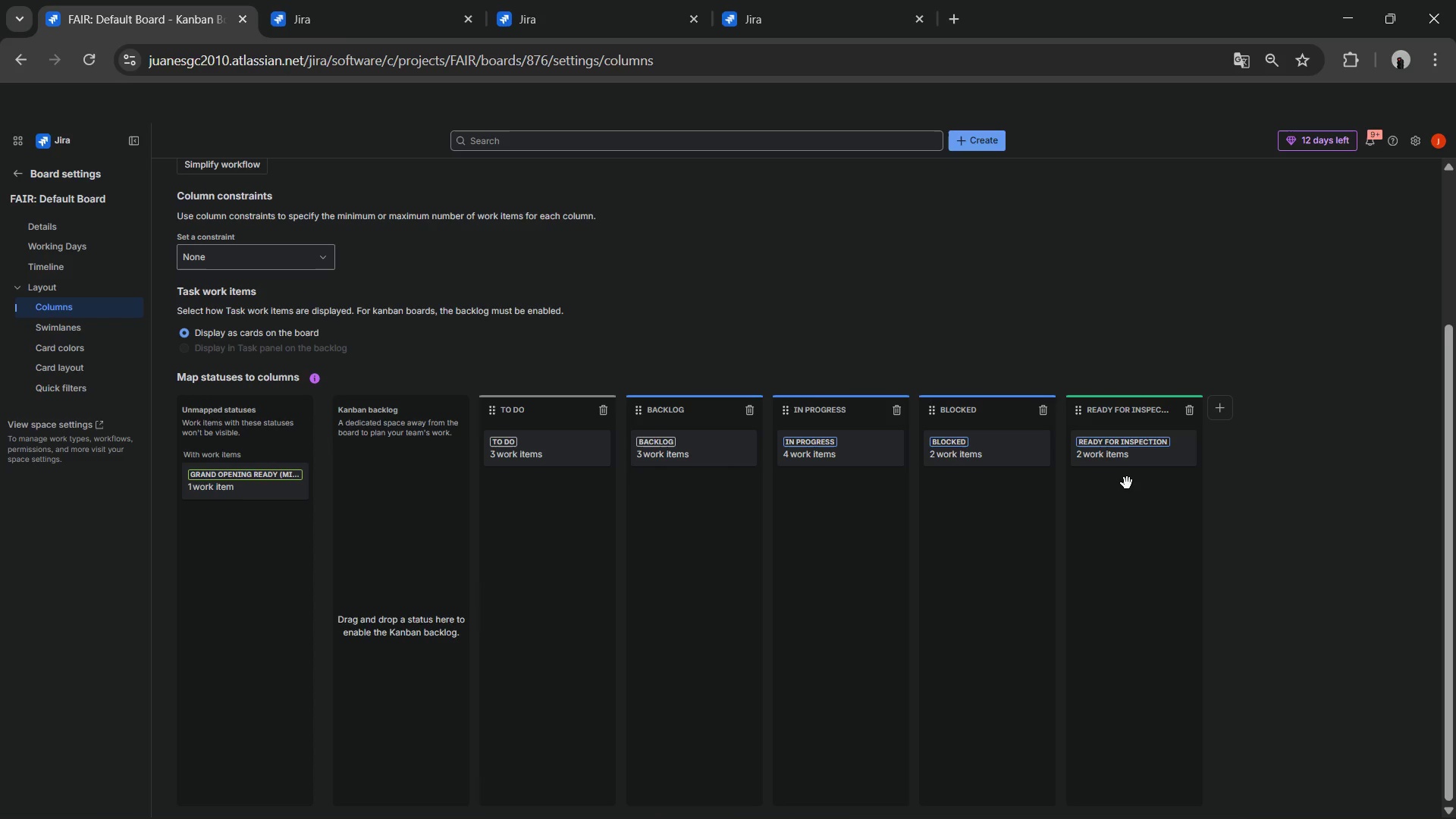 
key(Alt+AltLeft)
 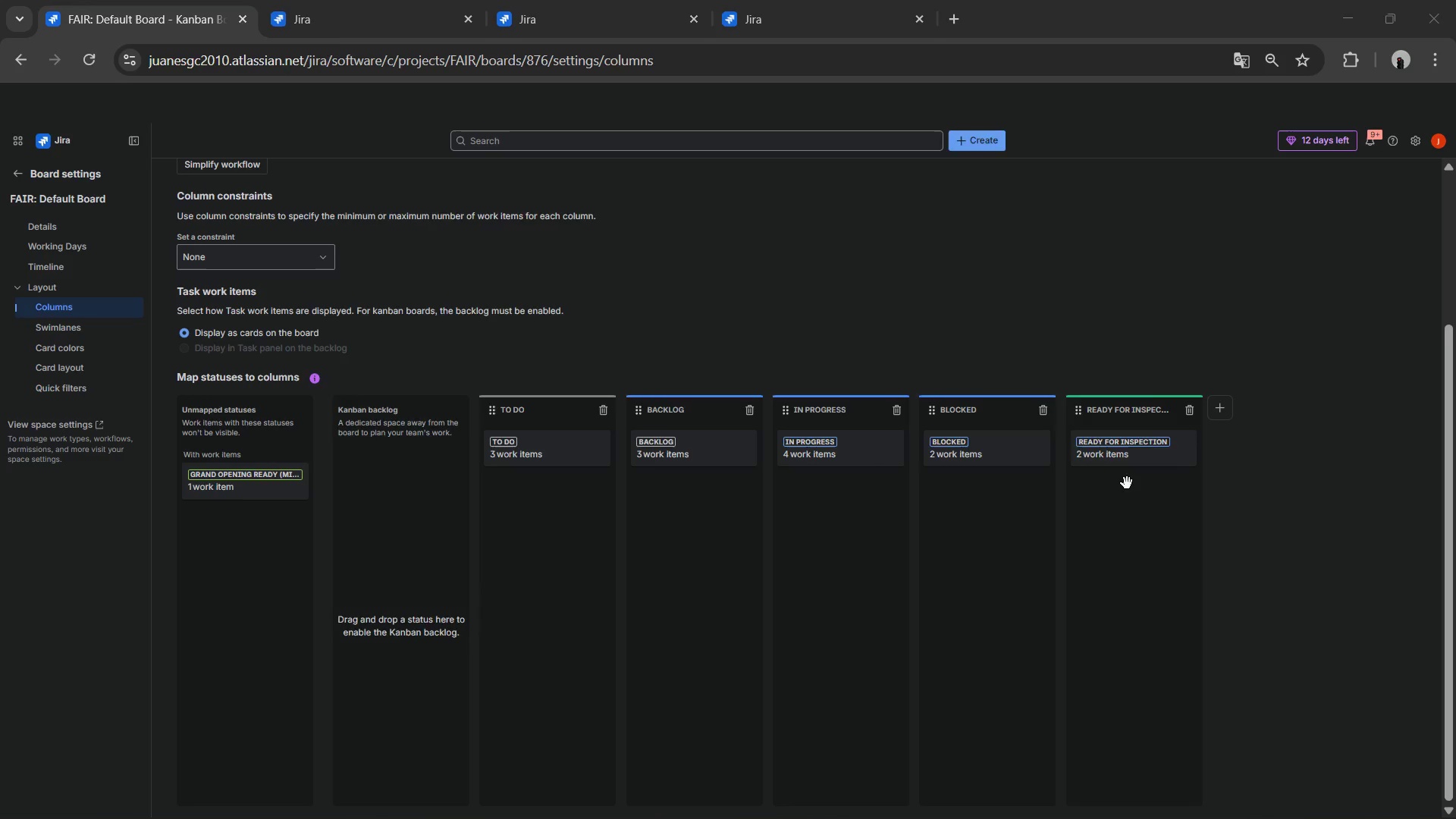 
key(Alt+Tab)